 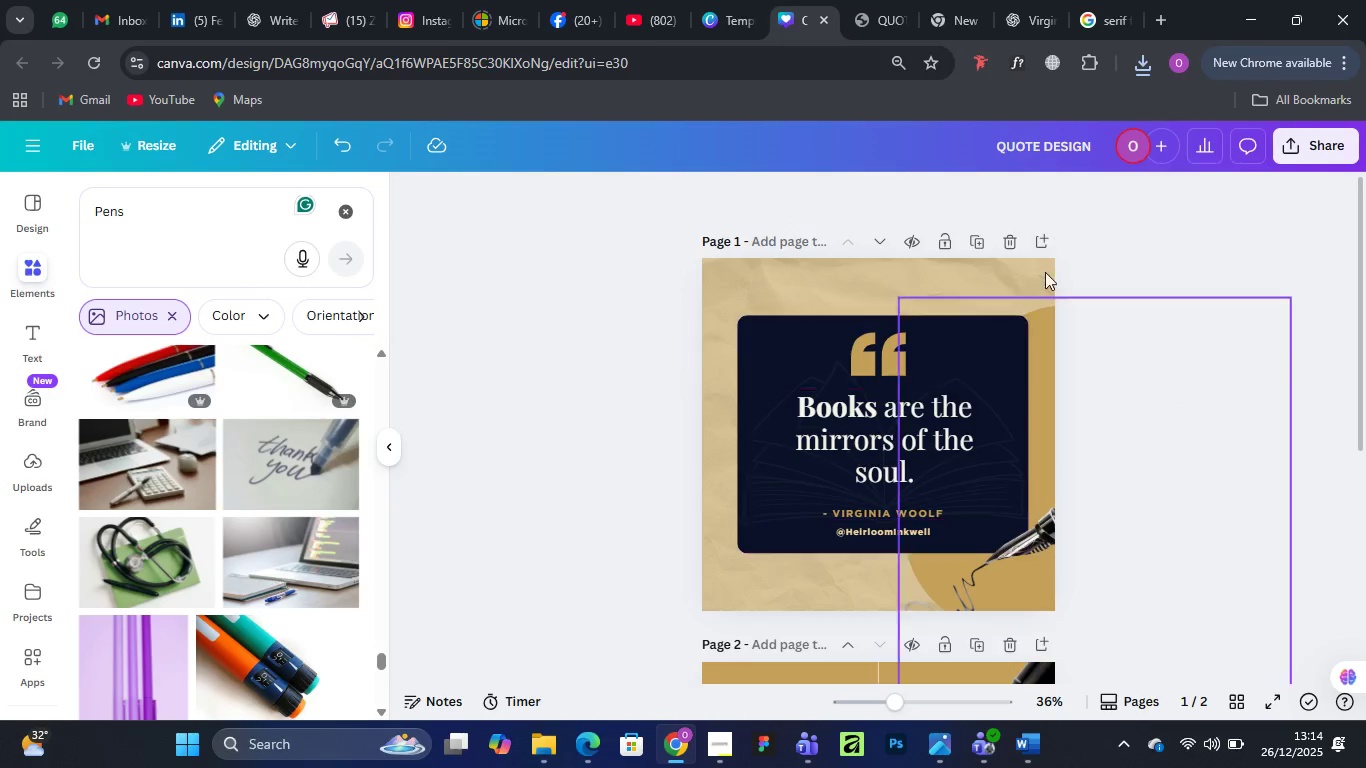 
left_click([1317, 145])
 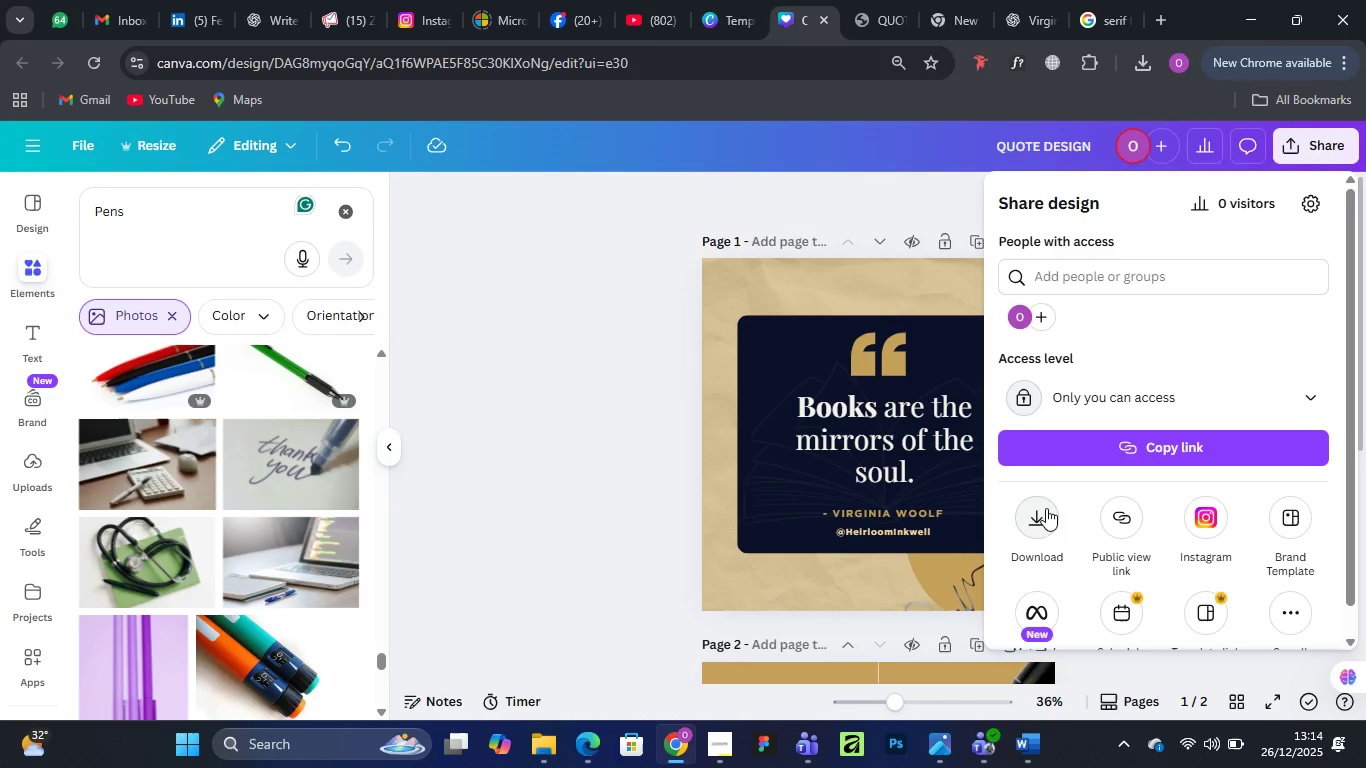 
left_click([1084, 387])
 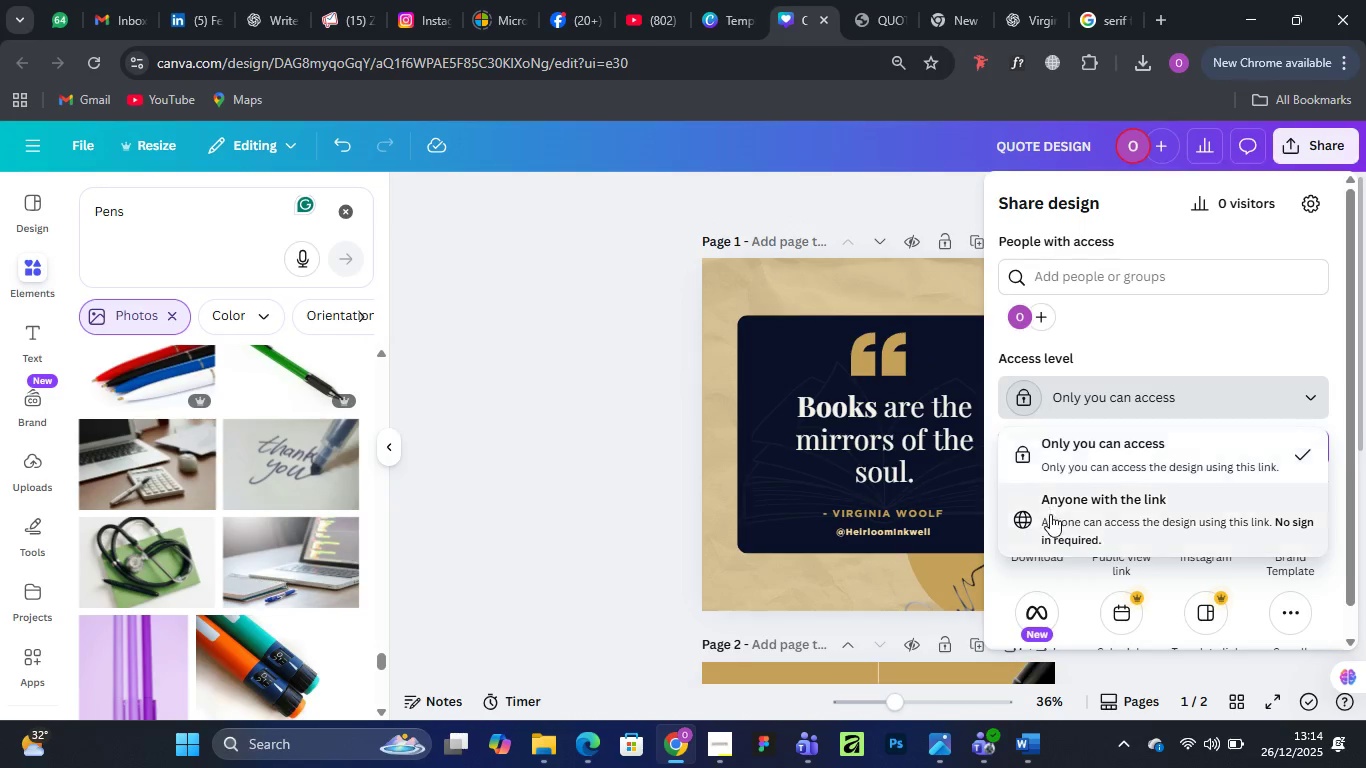 
left_click([1050, 514])
 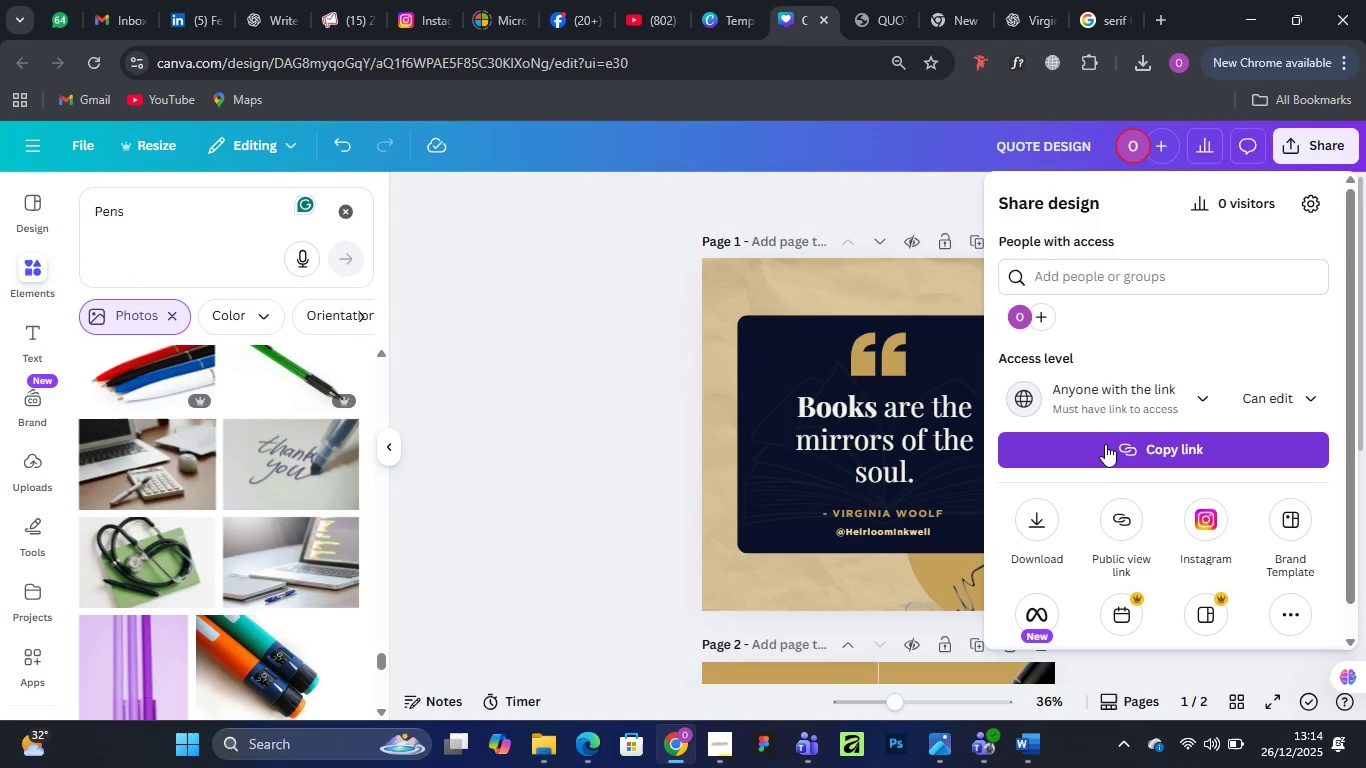 
left_click([1105, 444])
 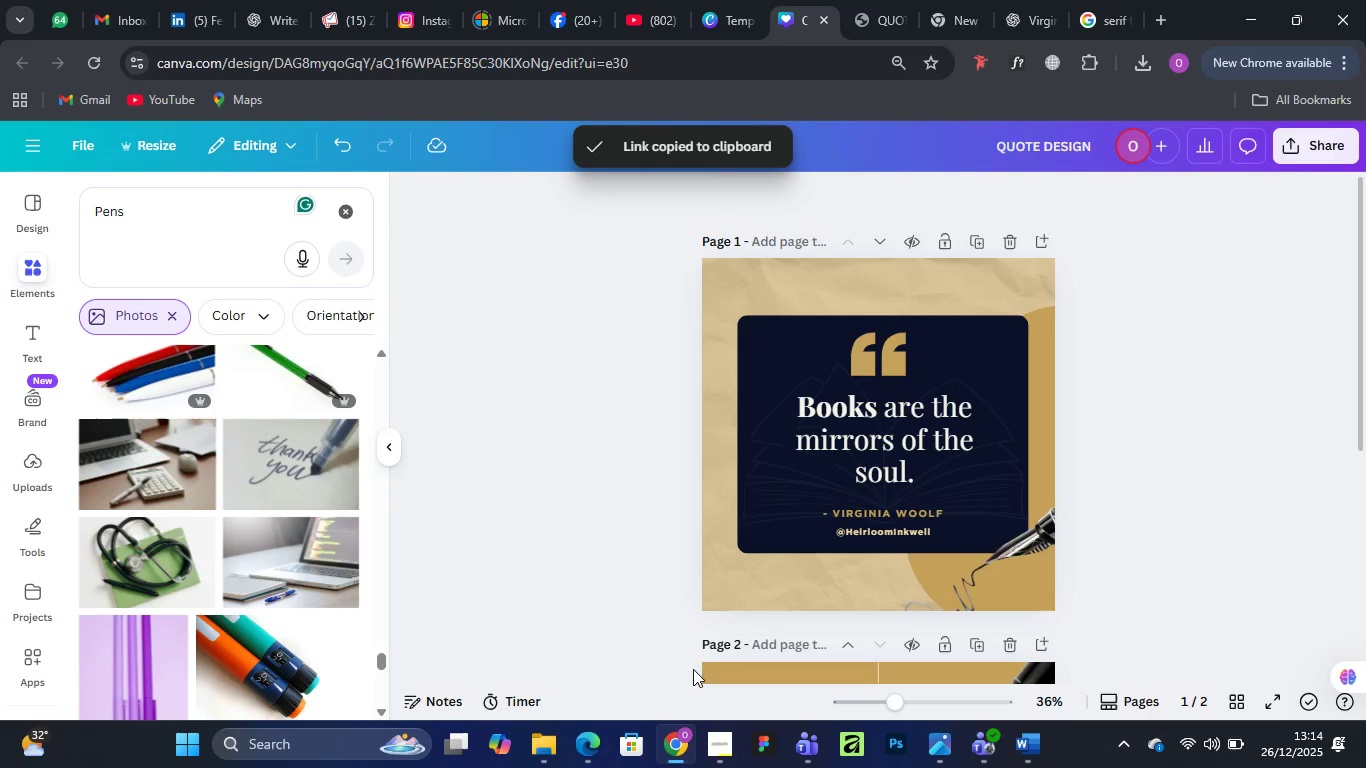 
left_click([720, 748])